 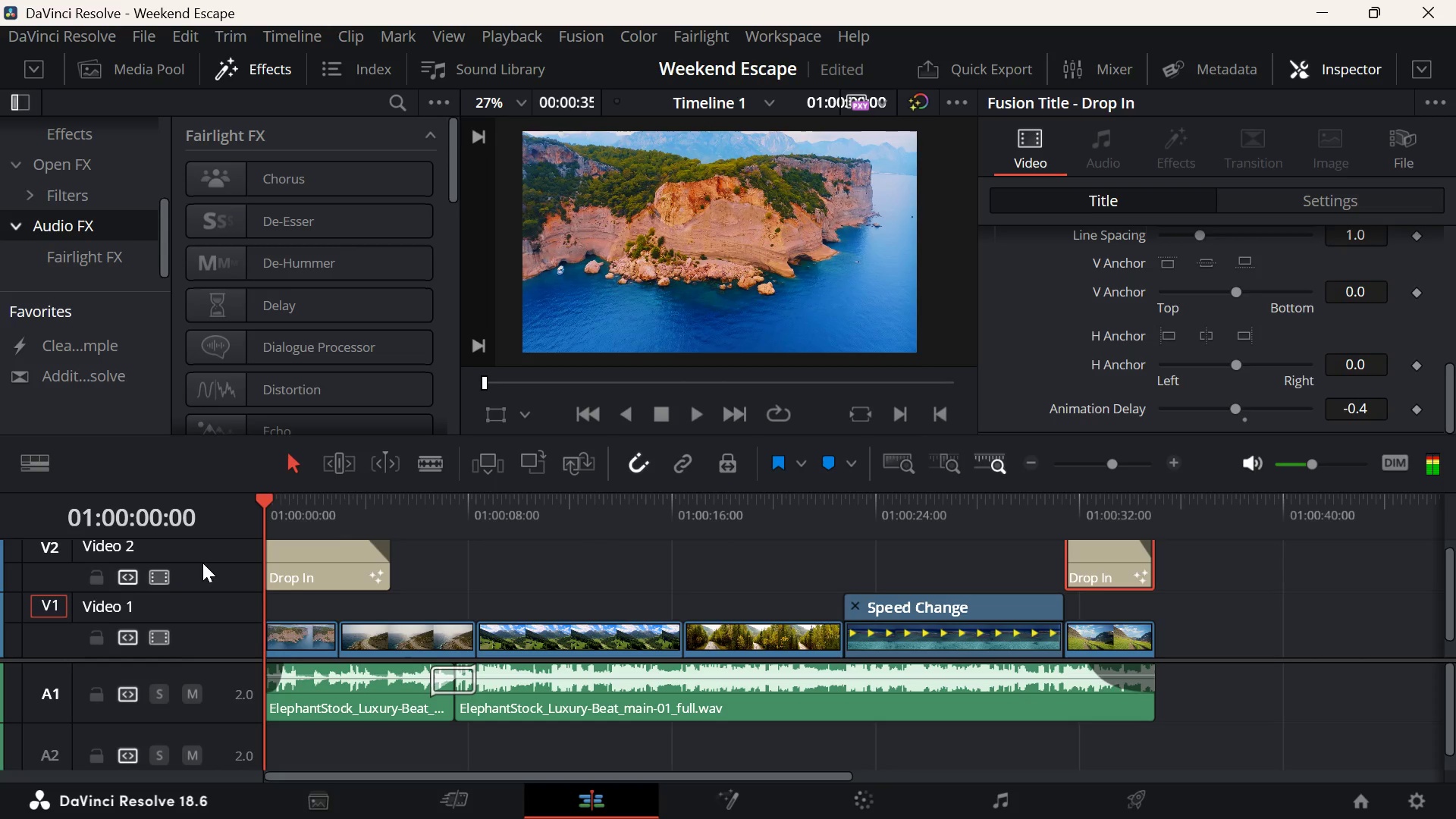 
key(Space)
 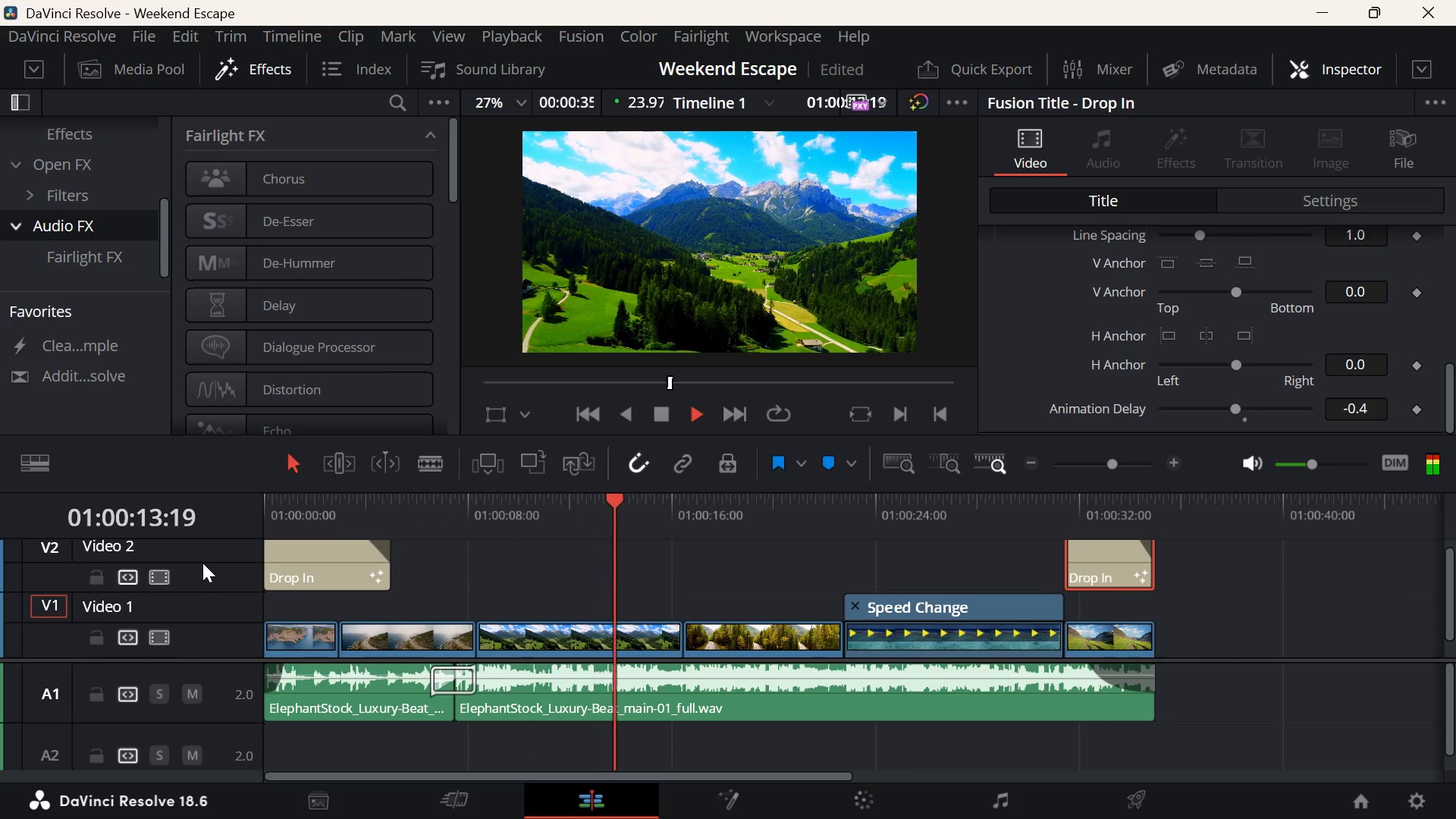 
wait(18.97)
 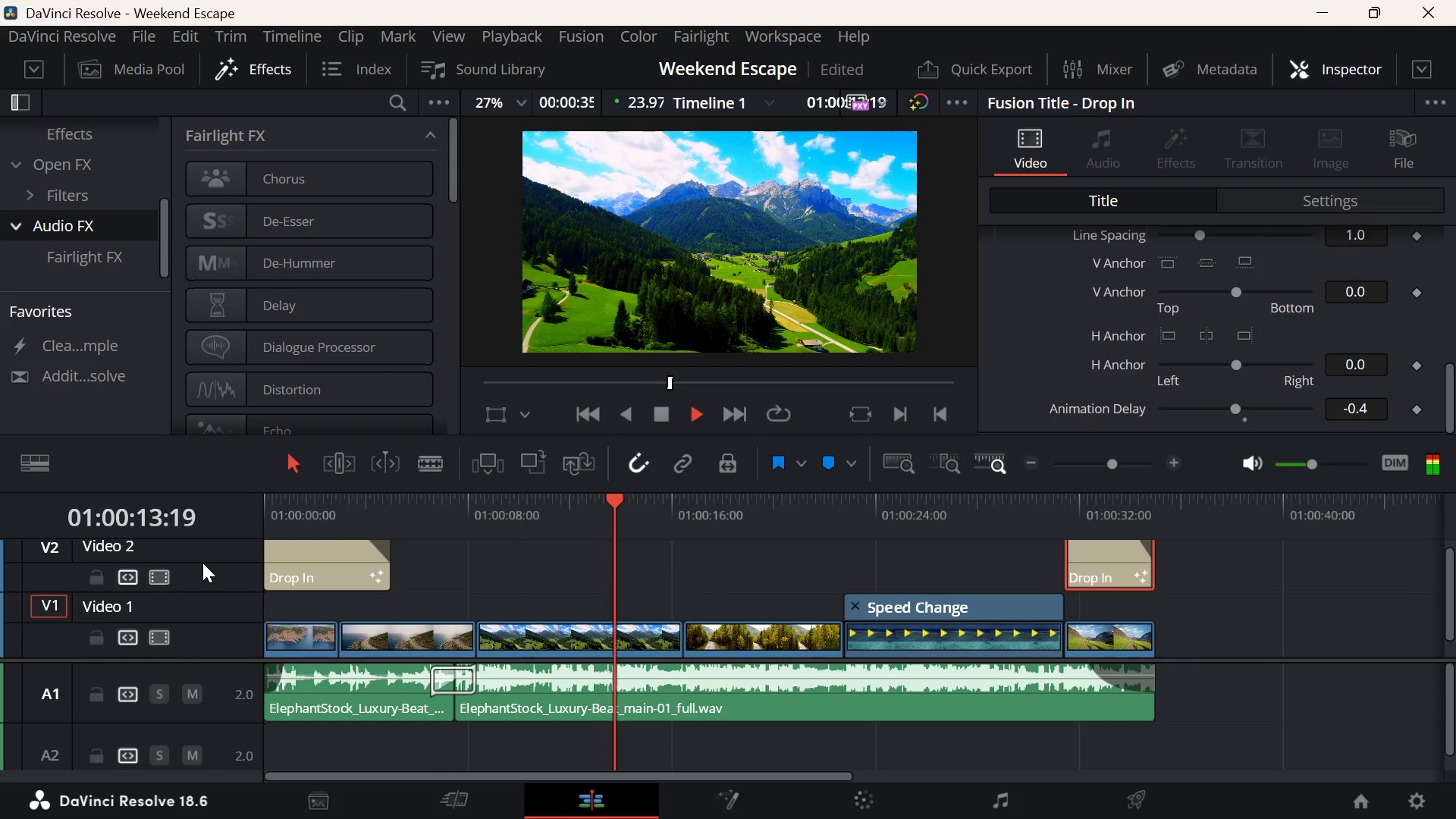 
key(Space)
 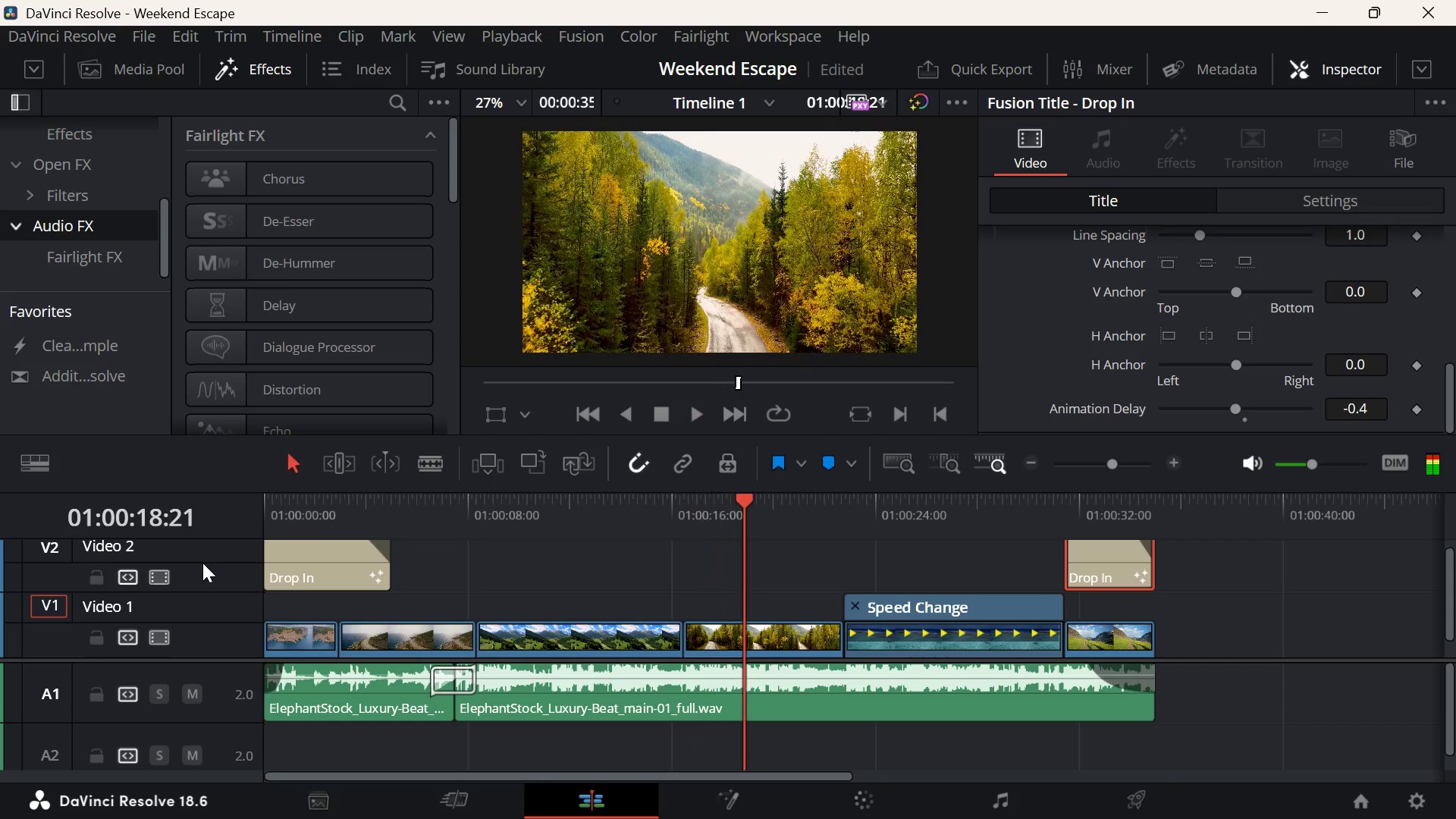 
hold_key(key=VolumeDown, duration=0.86)
 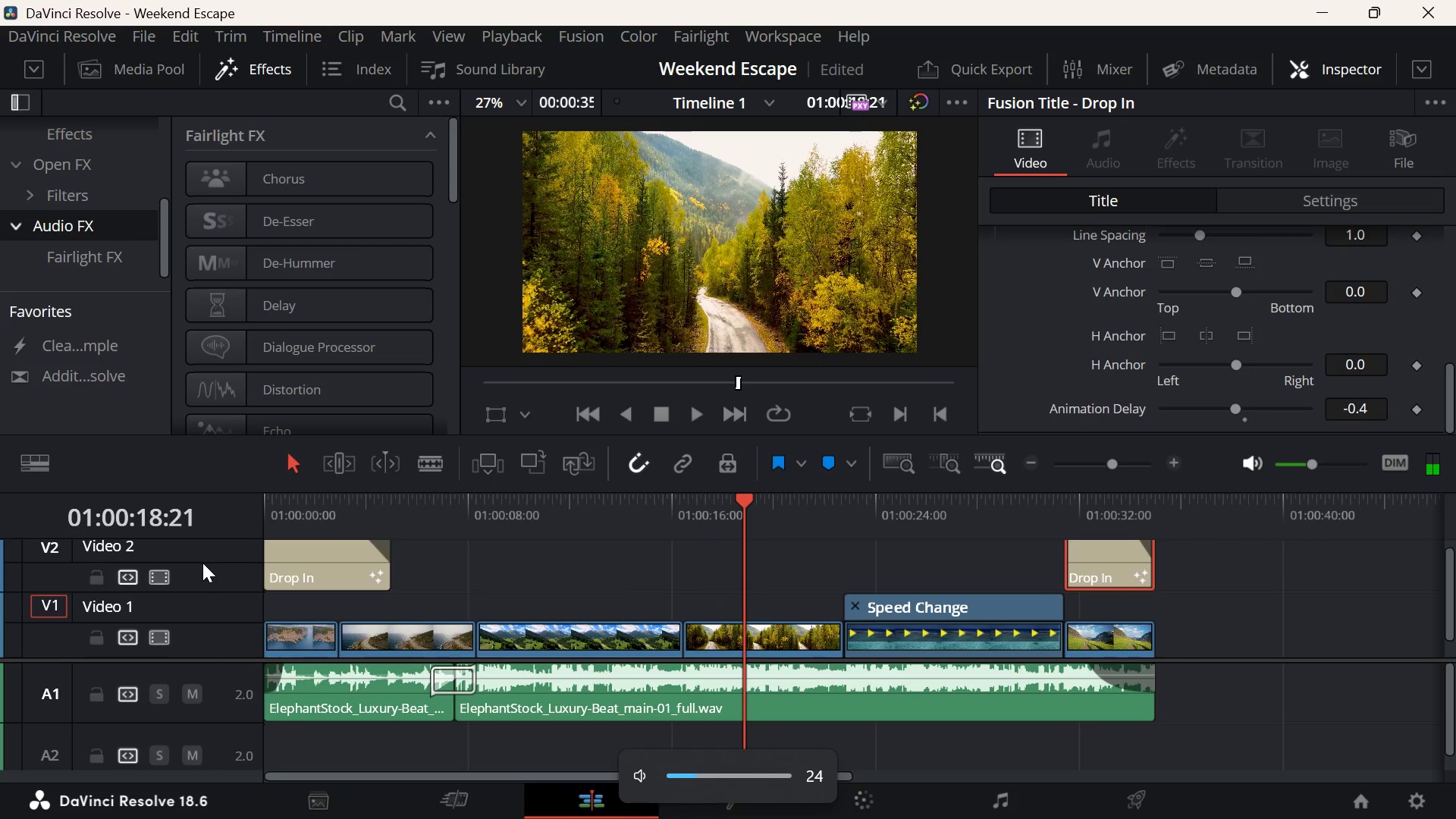 
key(Space)
 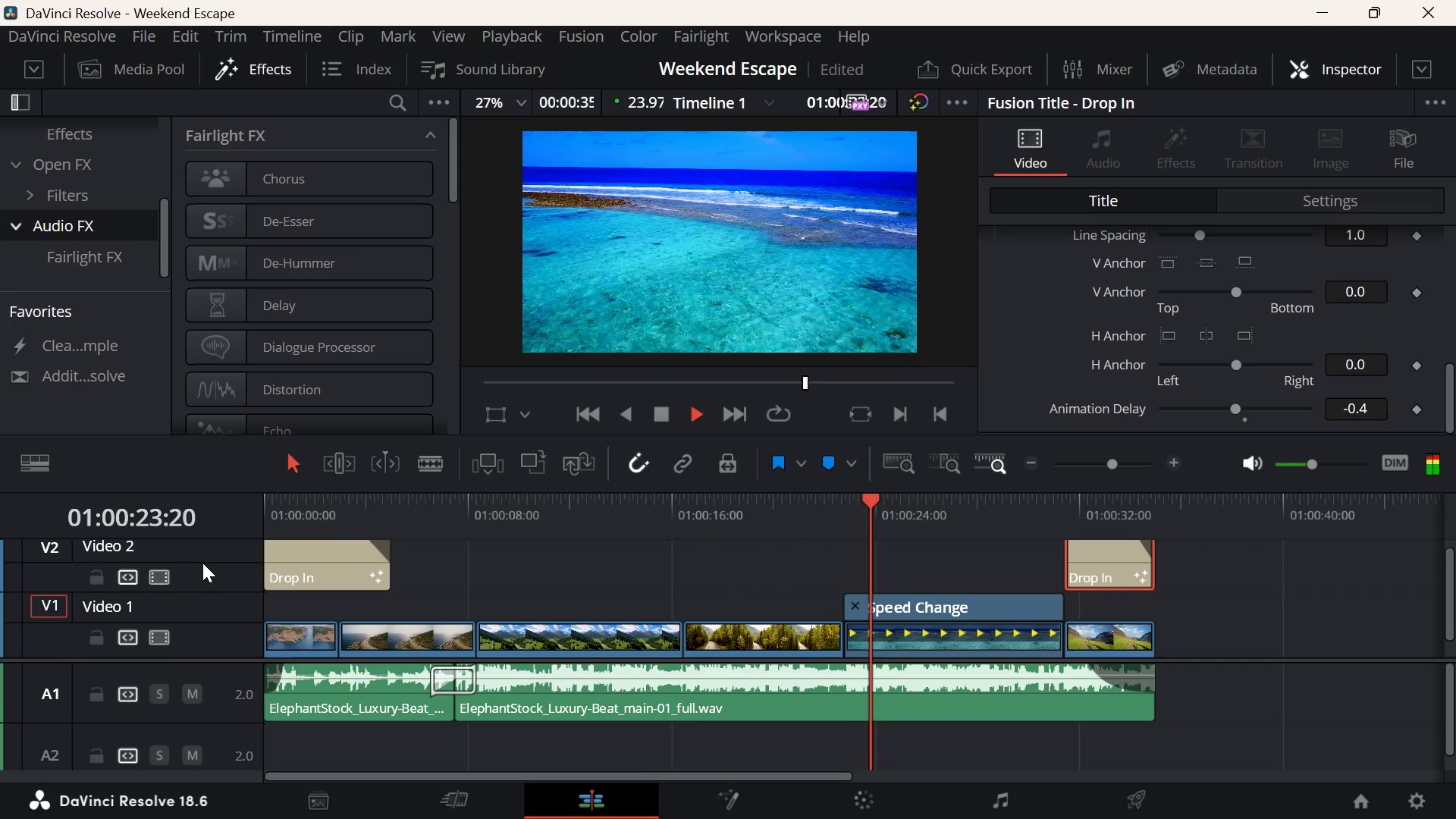 
wait(6.73)
 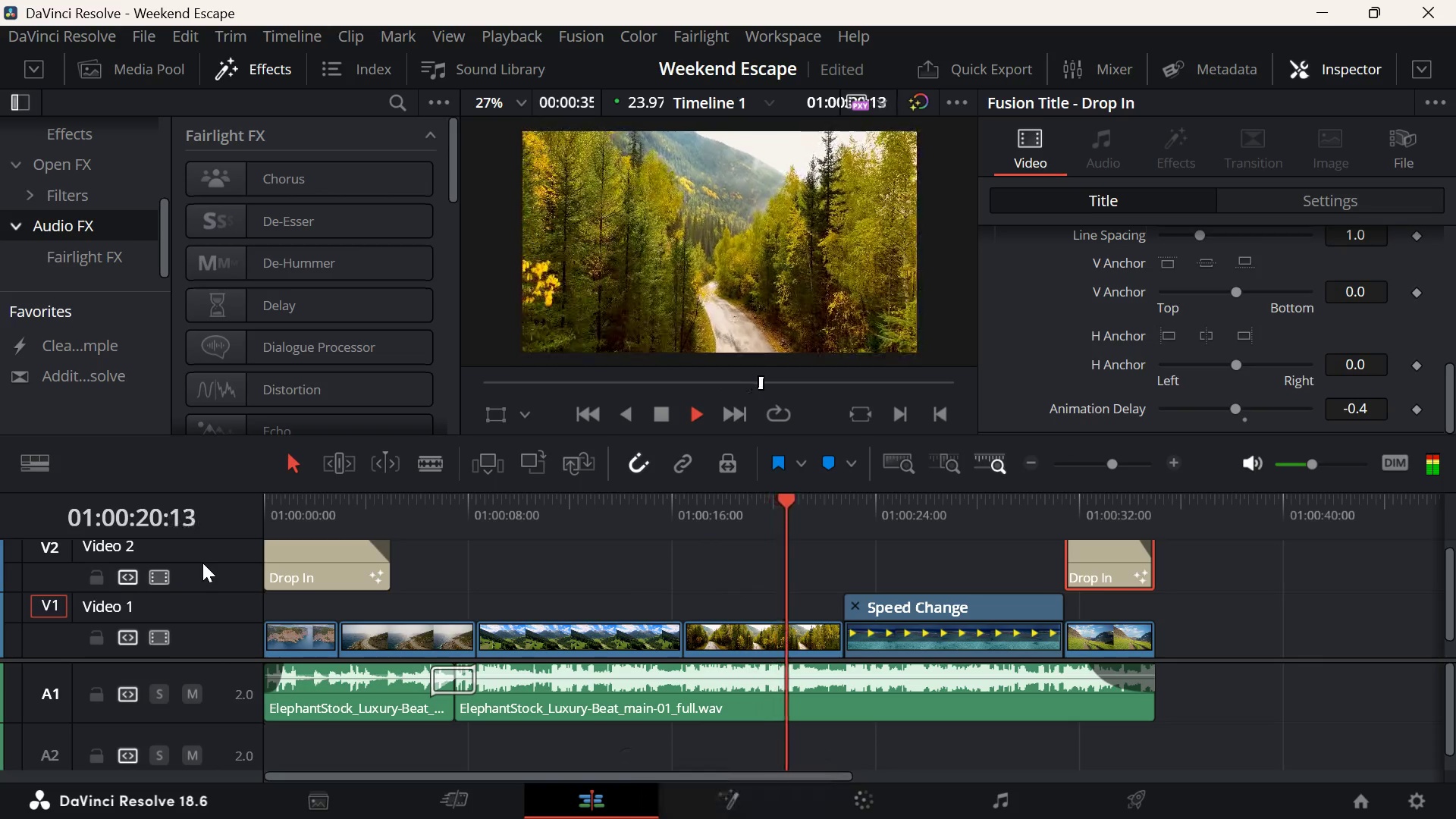 
key(Space)
 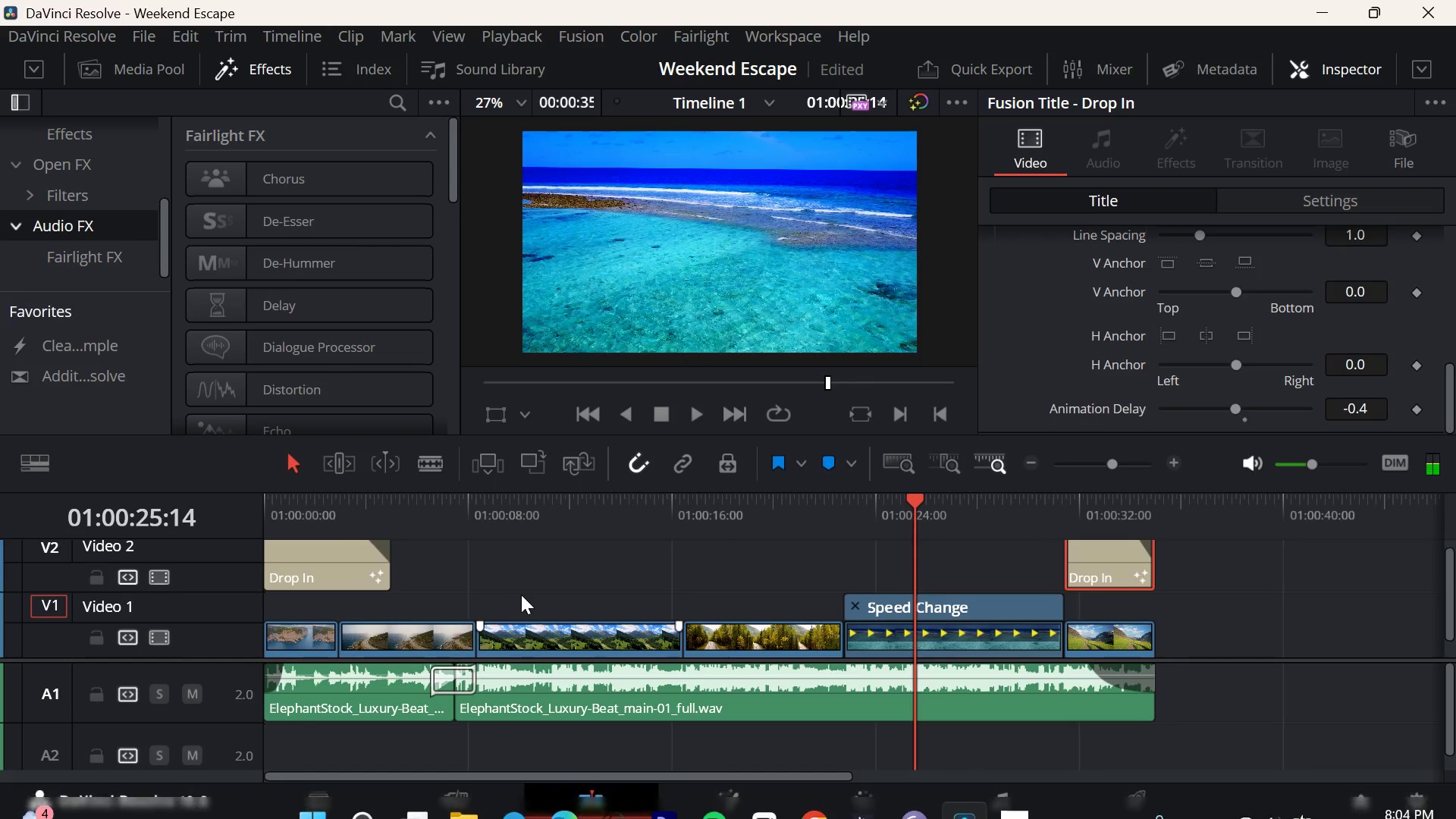 
left_click([557, 607])
 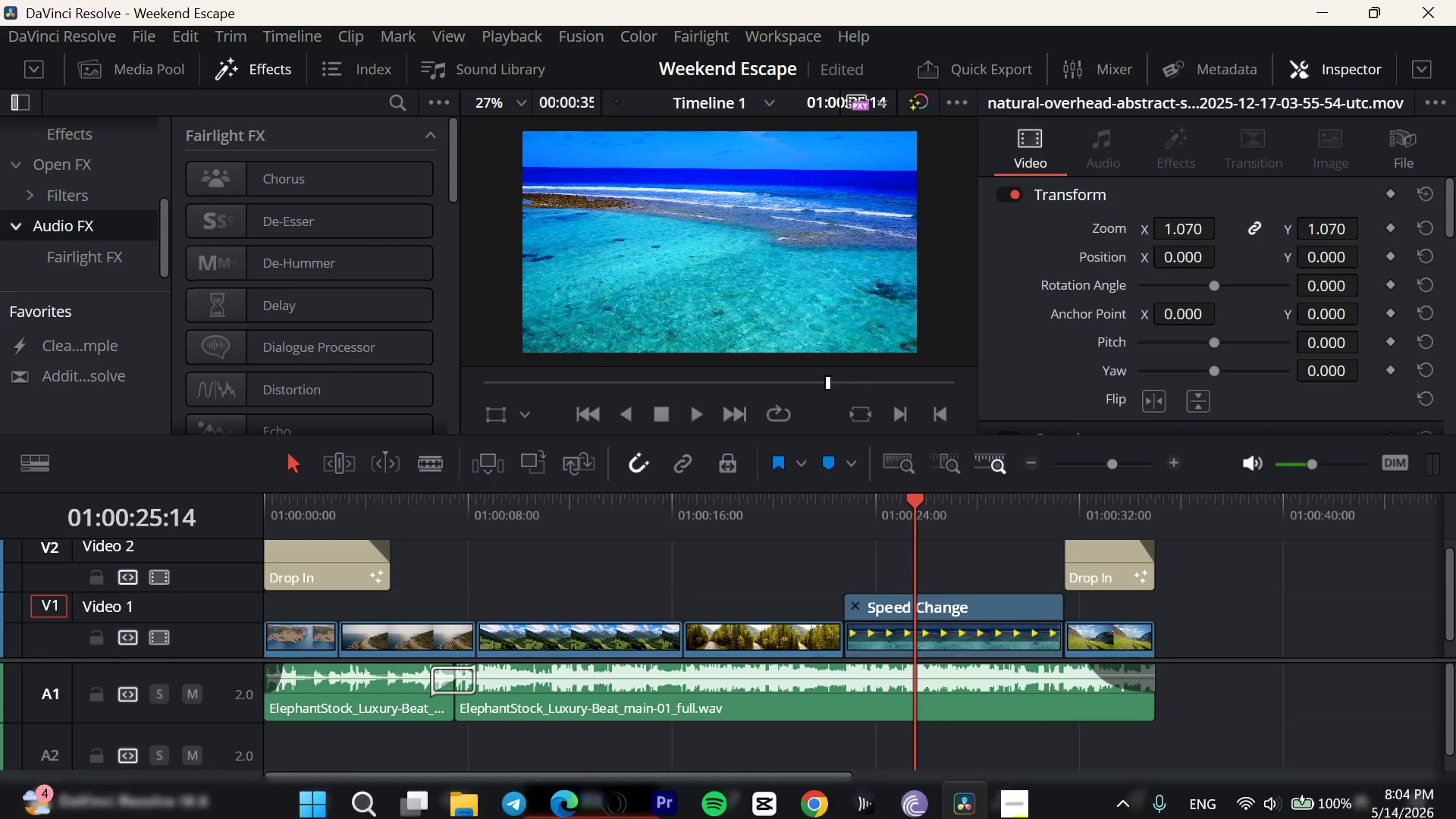 
left_click([1031, 801])